 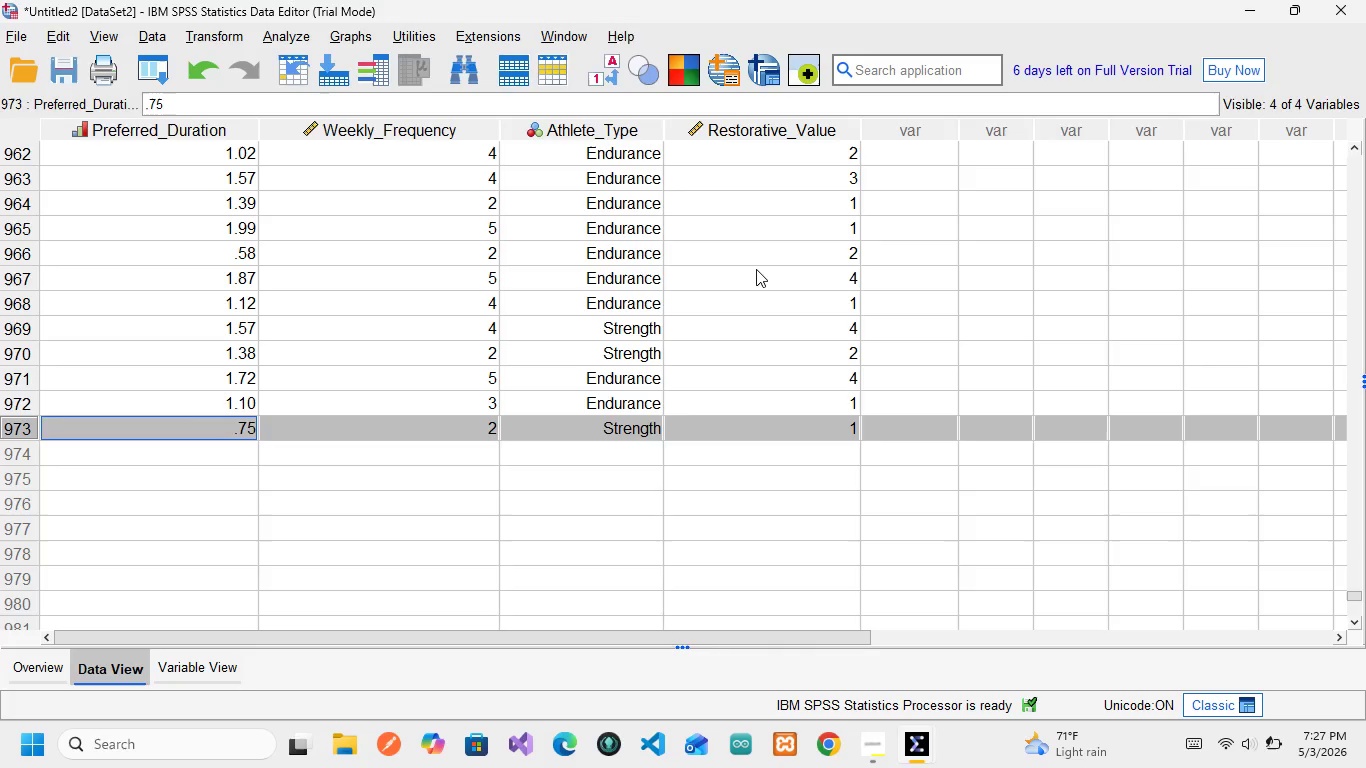 
scroll: coordinate [785, 478], scroll_direction: up, amount: 6.0
 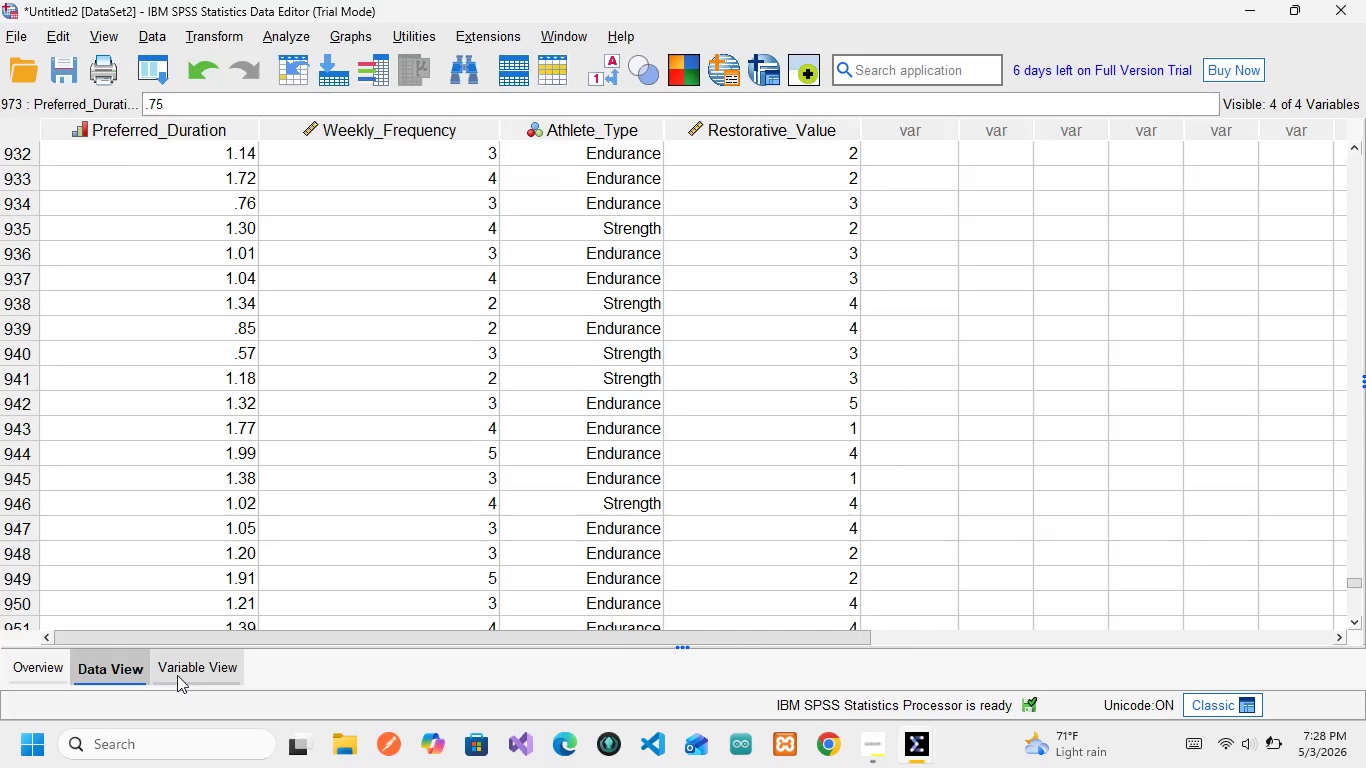 
left_click([180, 671])
 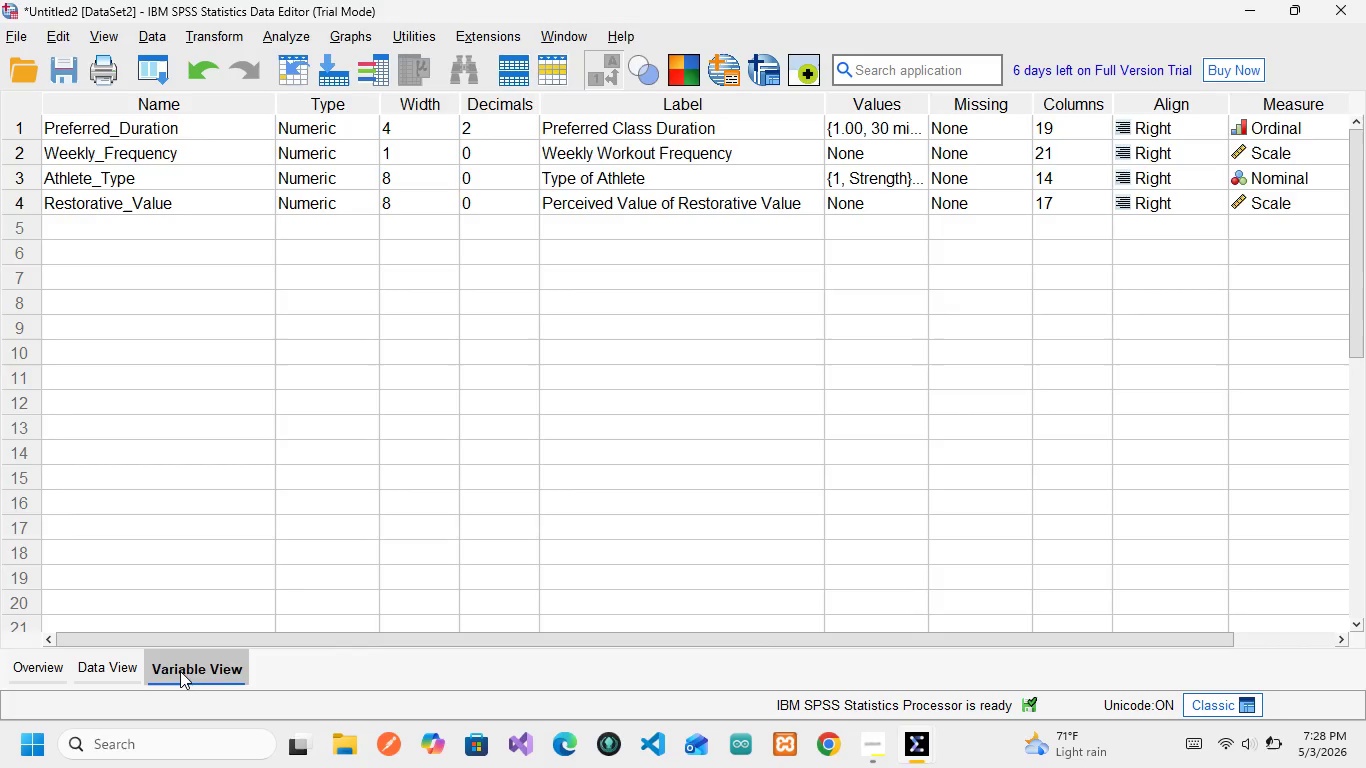 
wait(24.14)
 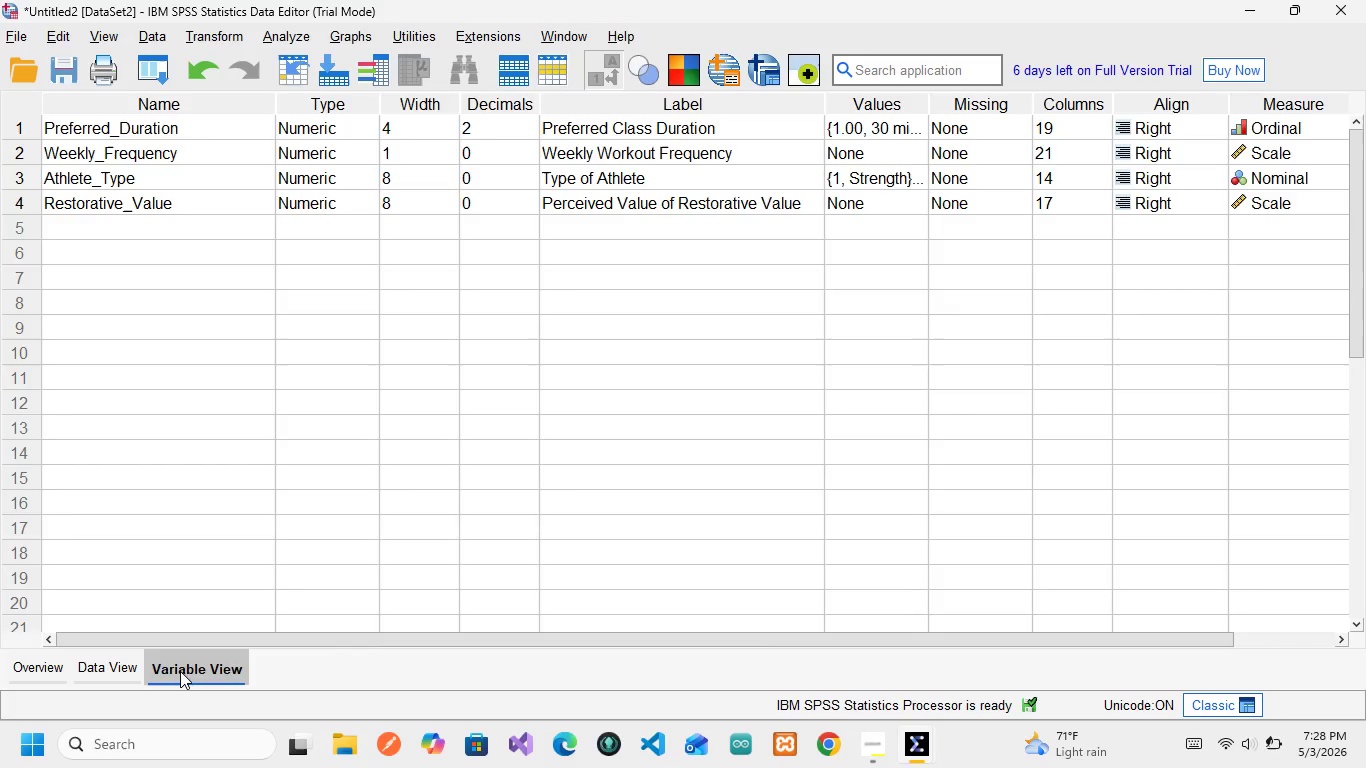 
left_click([180, 671])
 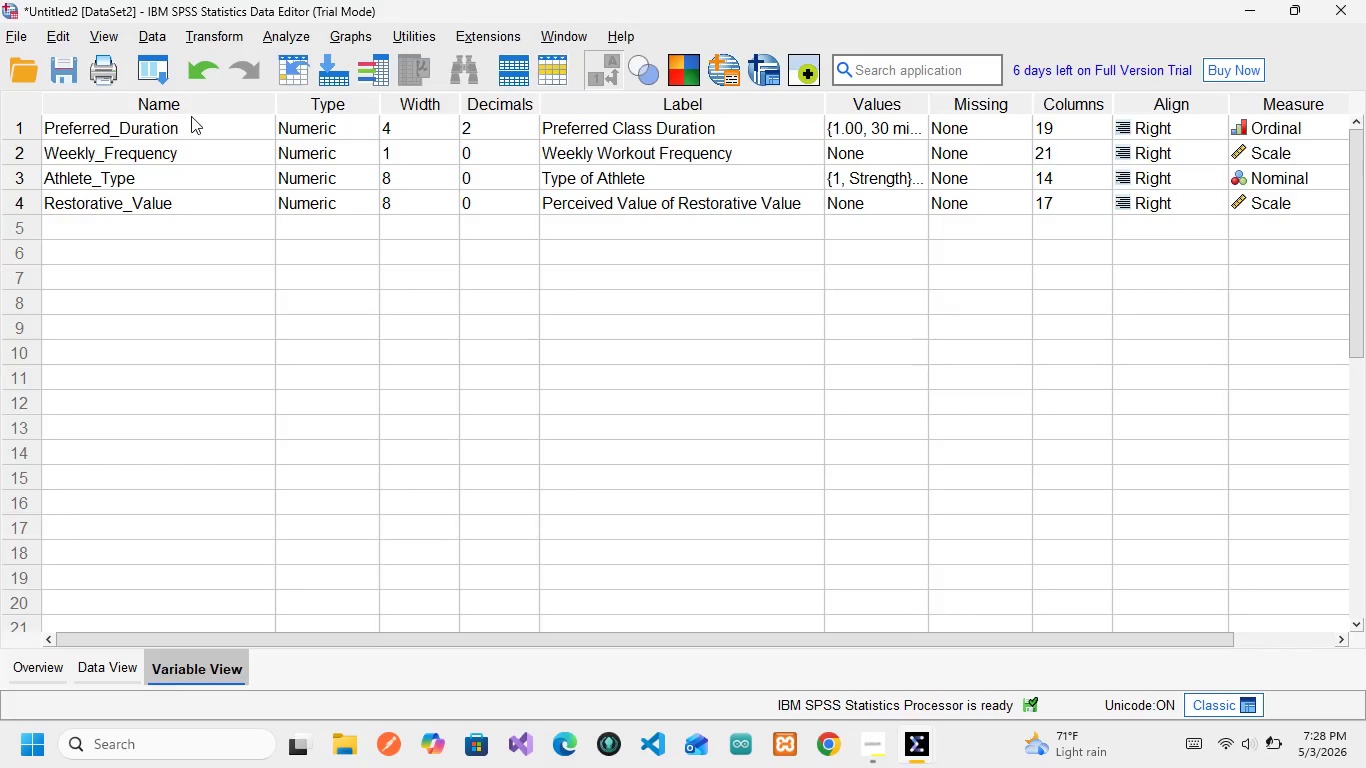 
left_click([150, 124])
 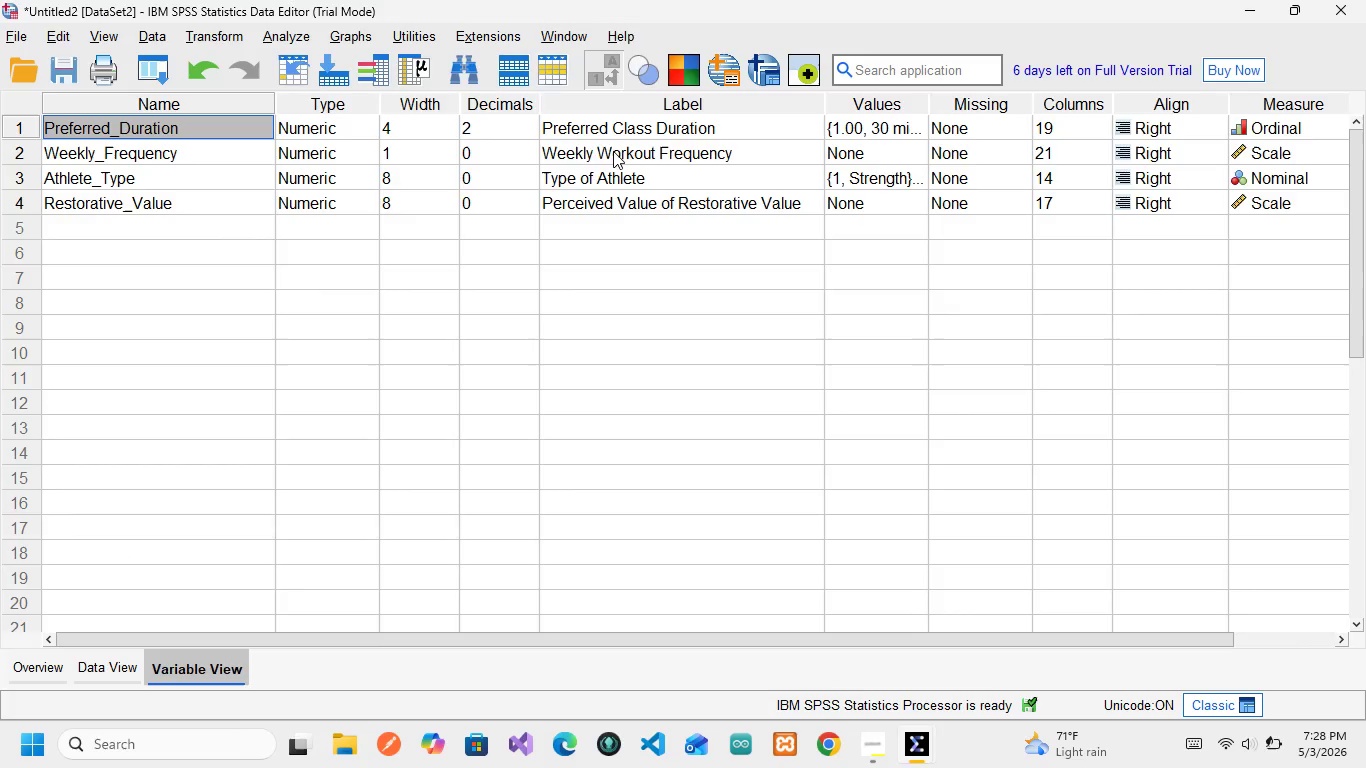 
wait(12.45)
 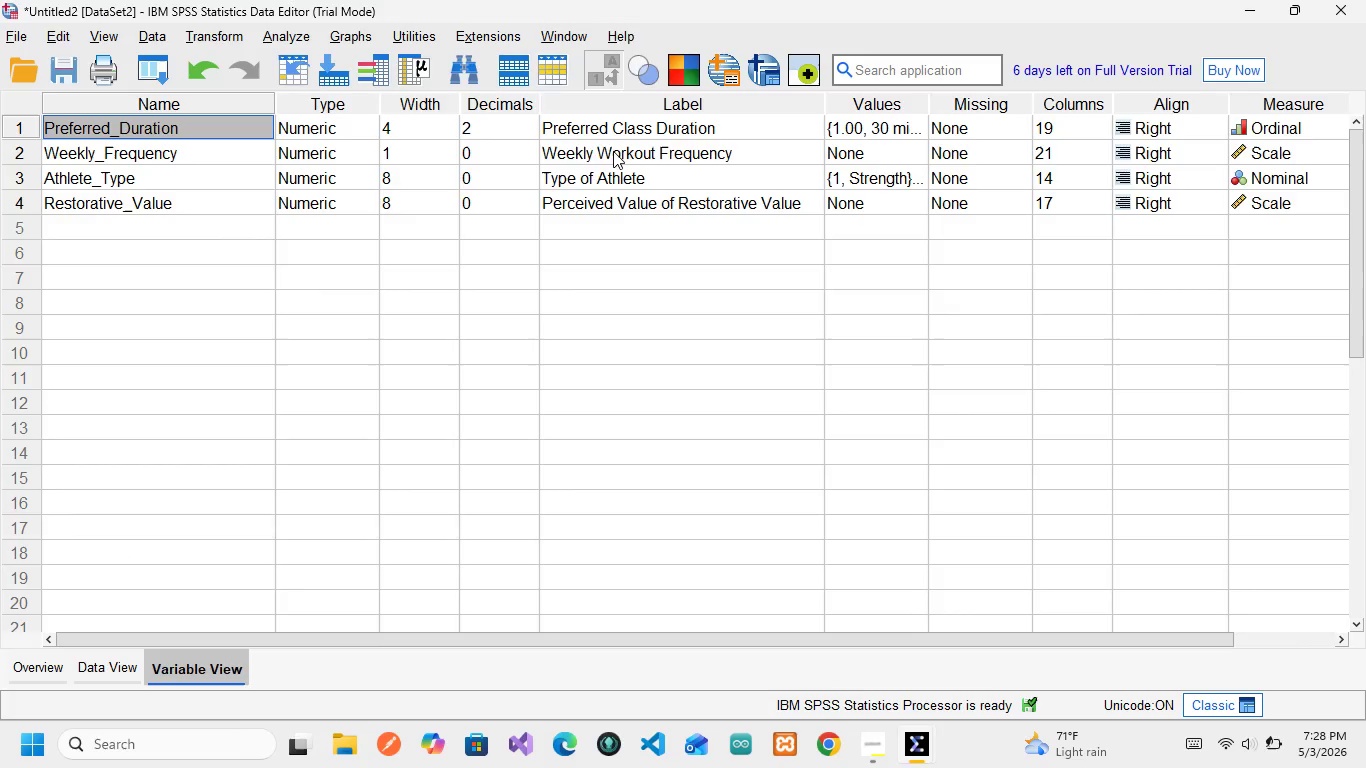 
left_click([901, 113])
 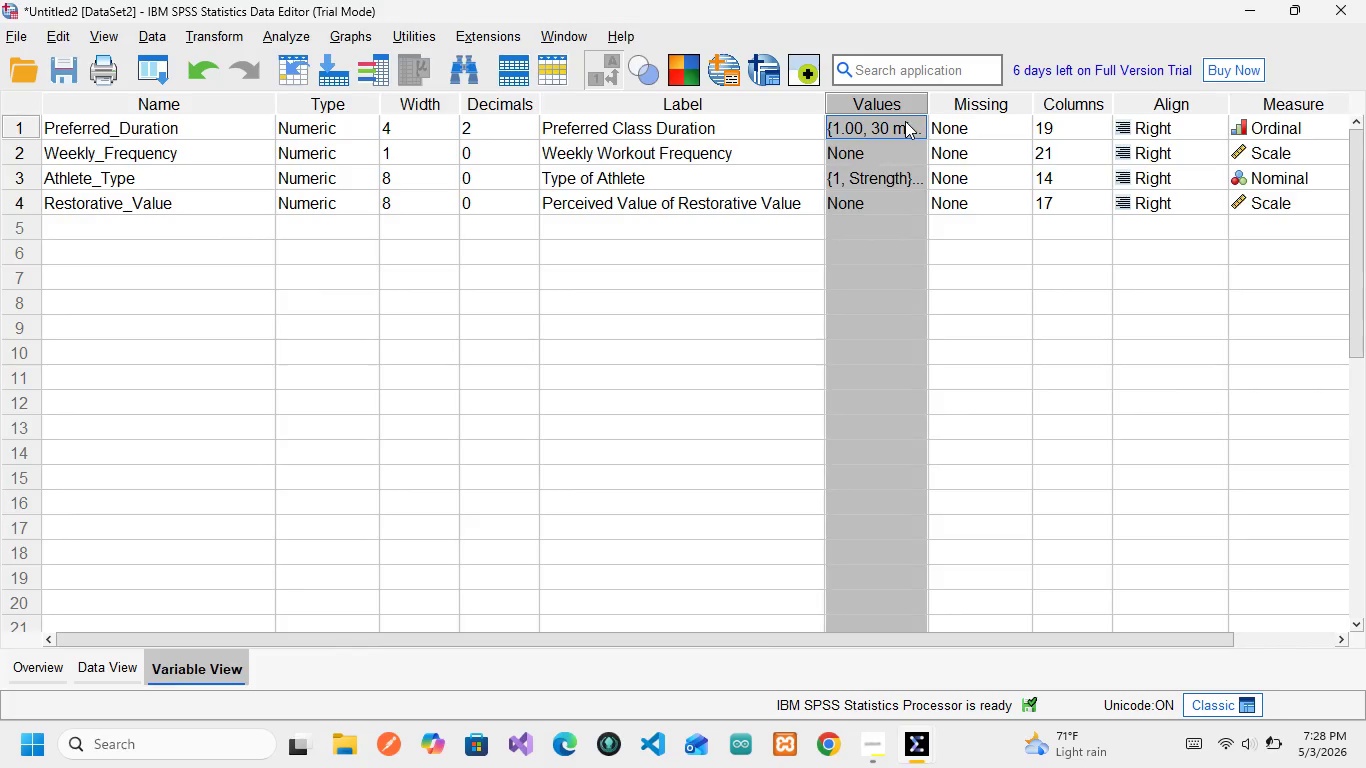 
left_click([905, 121])
 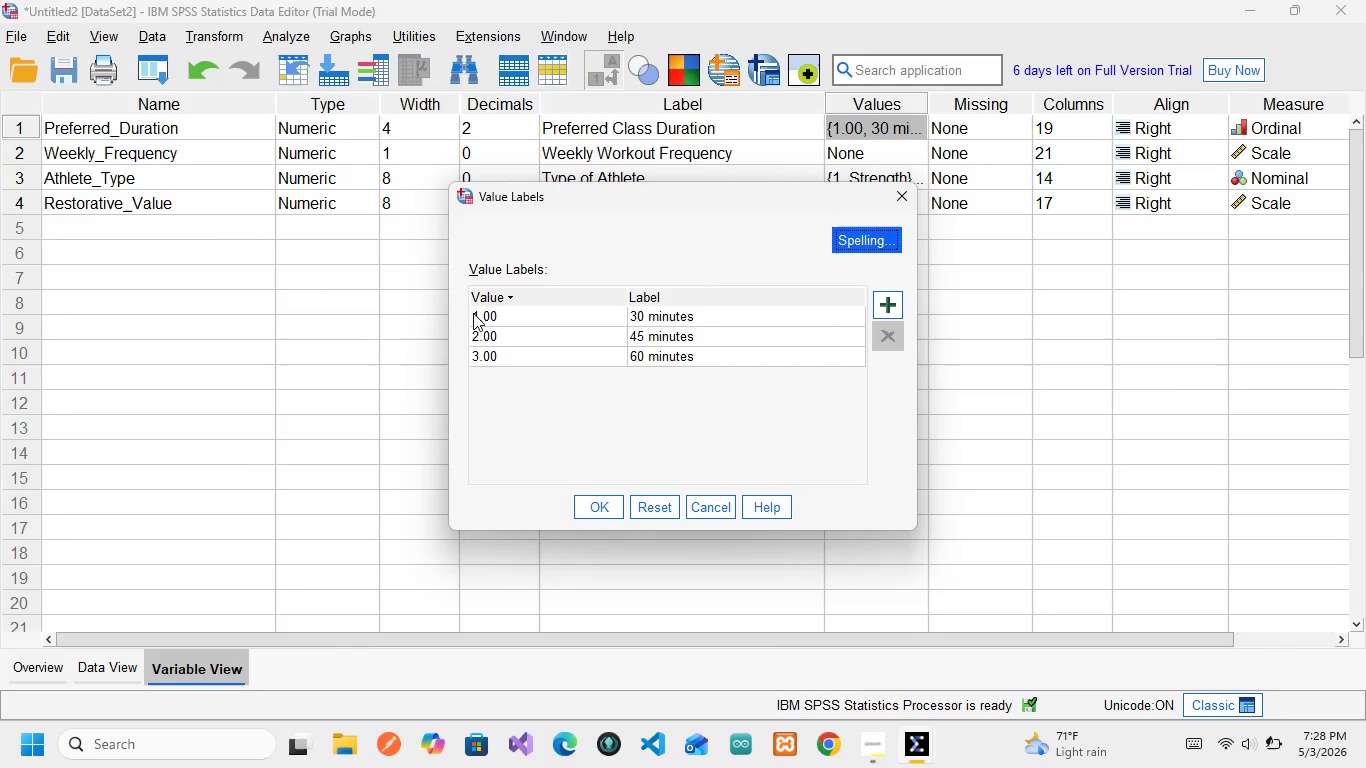 
left_click_drag(start_coordinate=[489, 306], to_coordinate=[593, 312])
 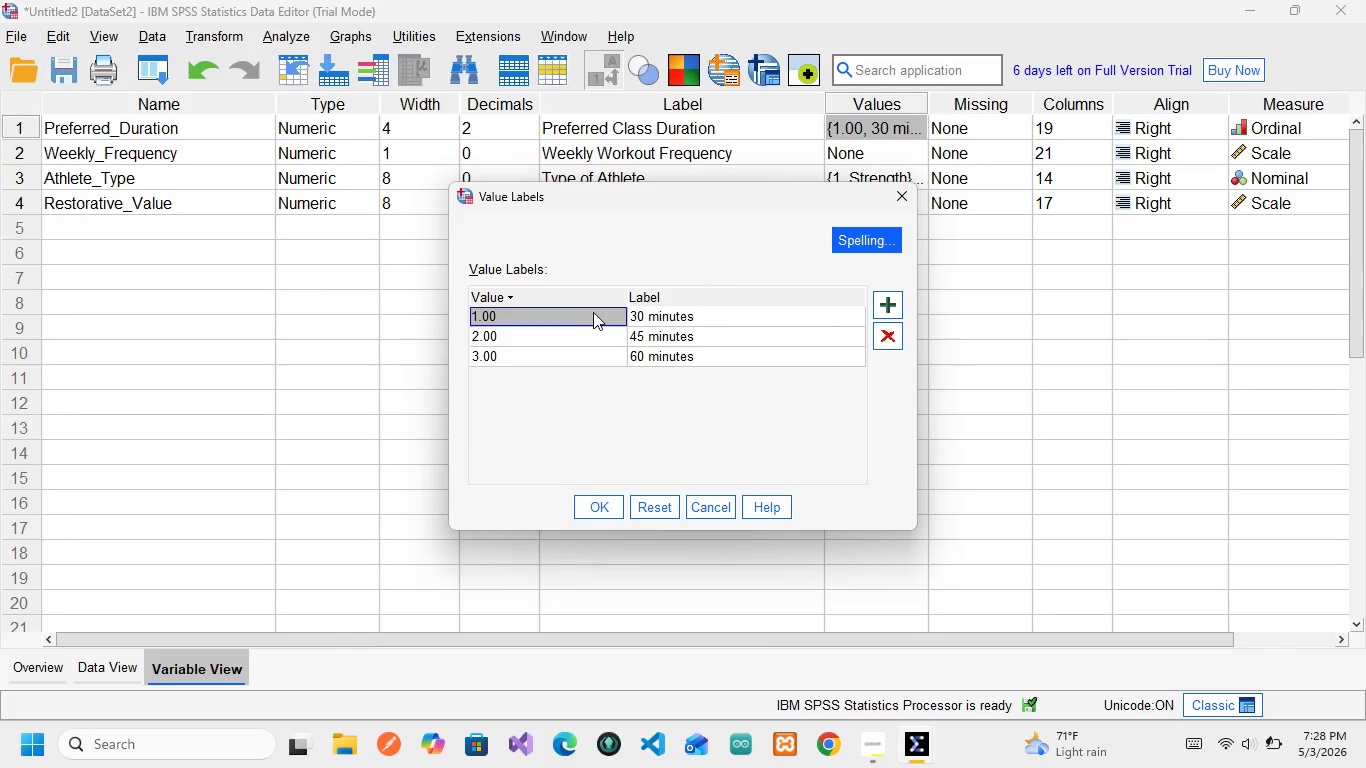 
left_click([593, 312])
 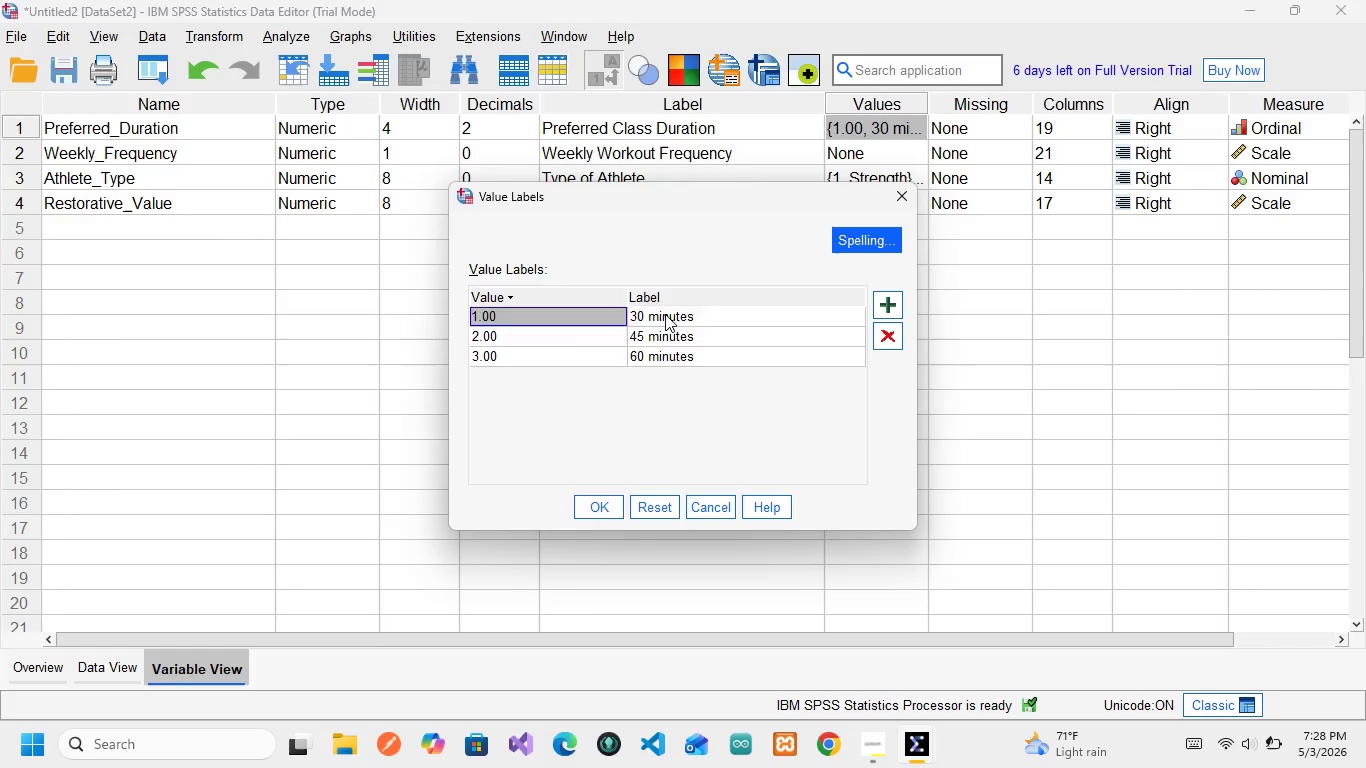 
left_click([665, 314])
 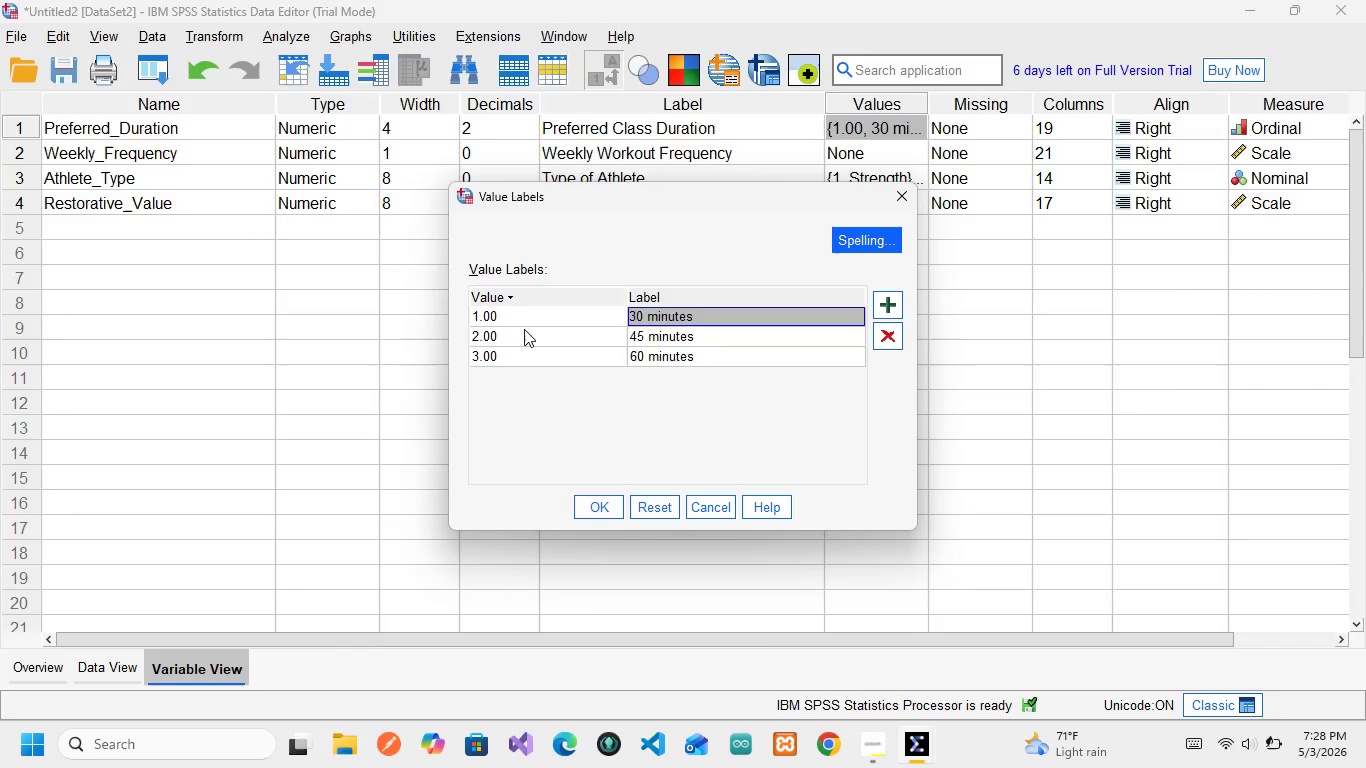 
left_click([524, 329])
 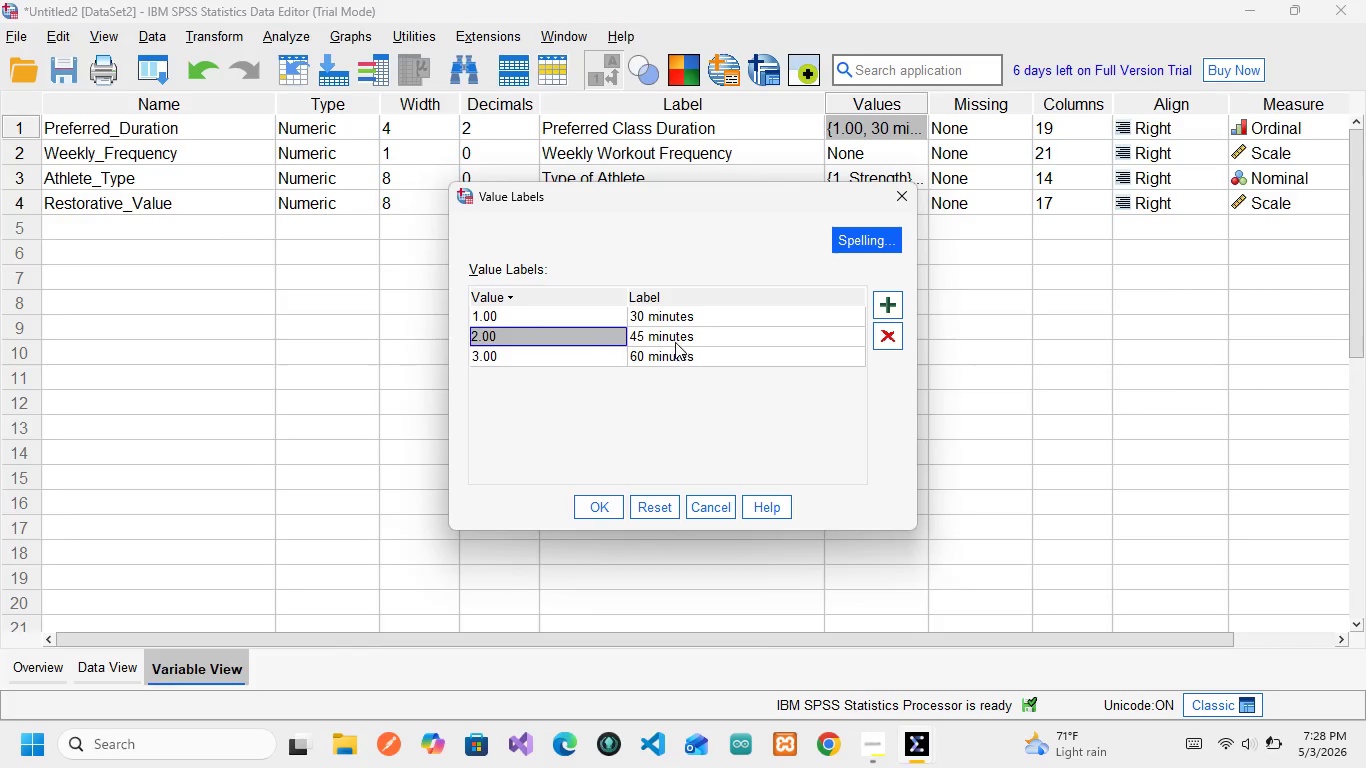 
left_click([675, 342])
 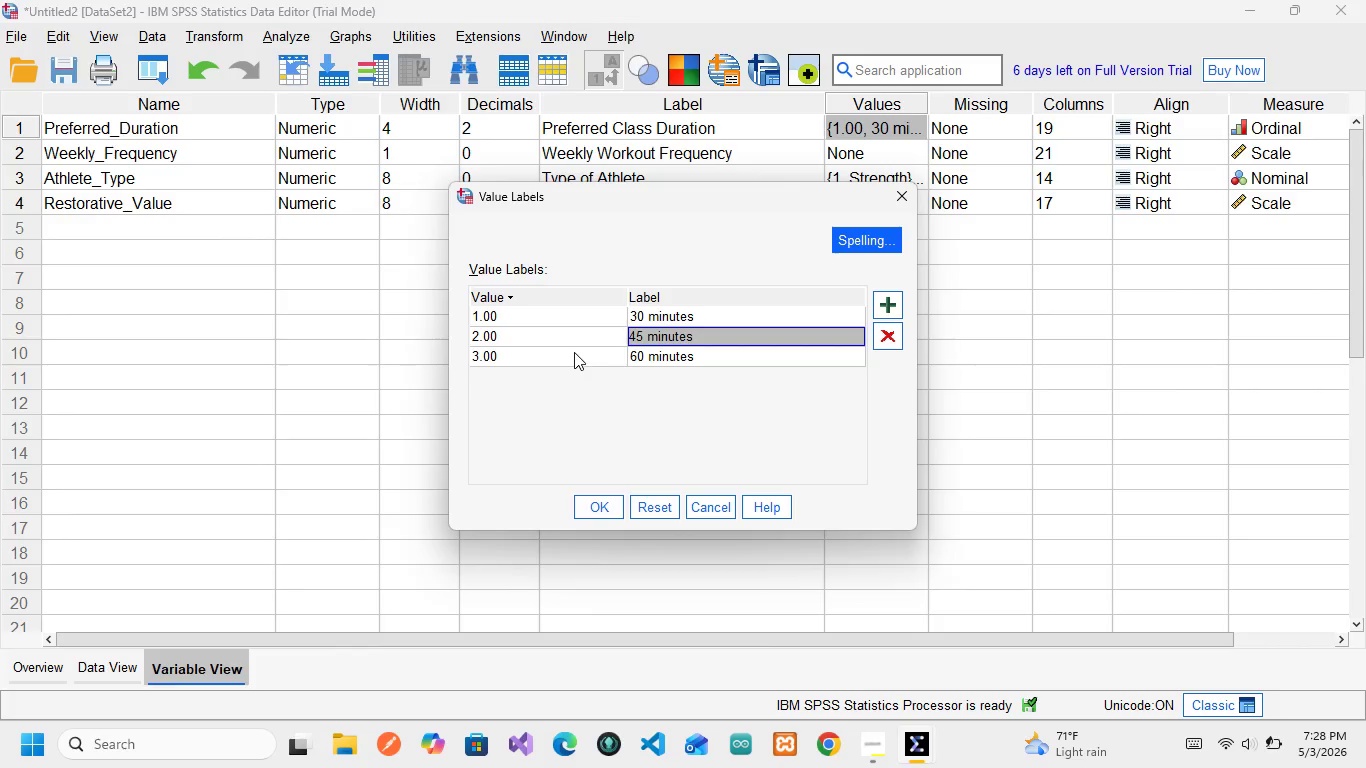 
left_click([574, 352])
 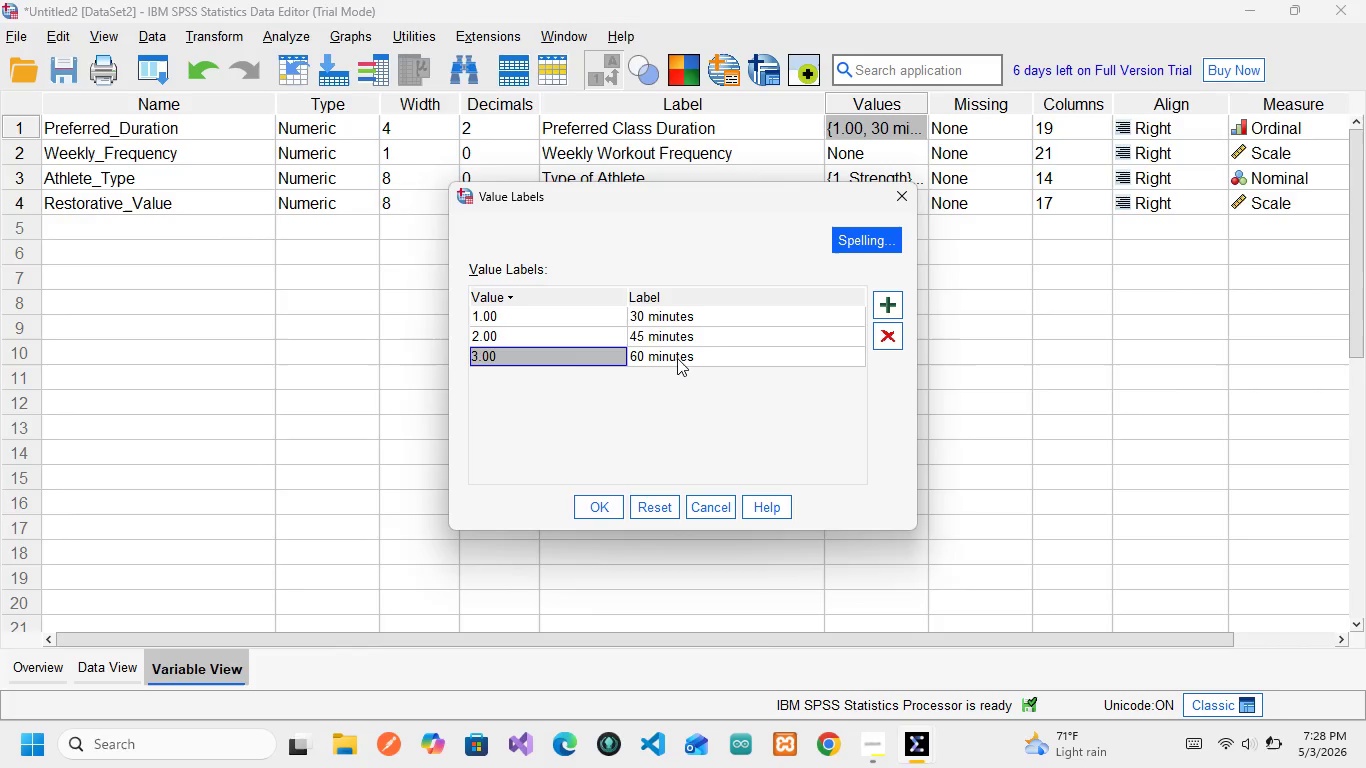 
left_click([677, 355])
 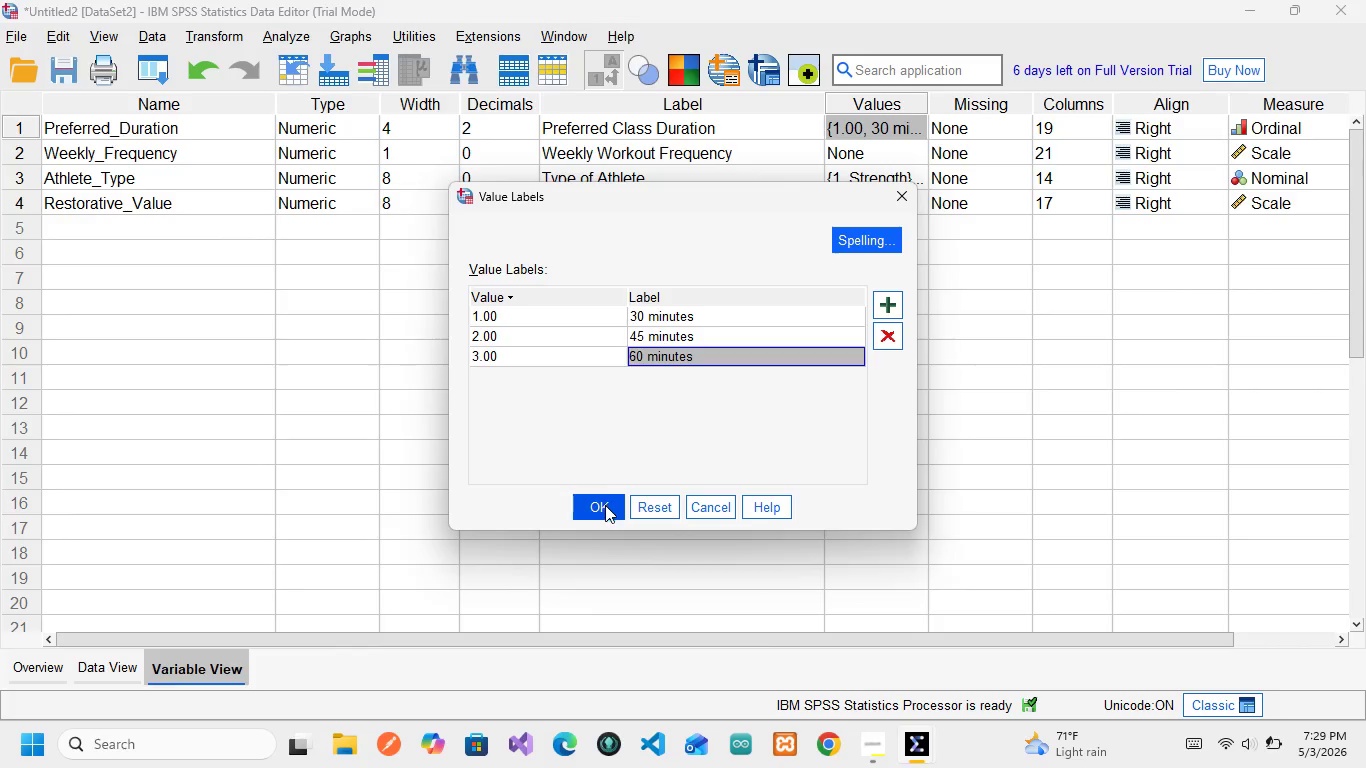 
left_click([605, 505])
 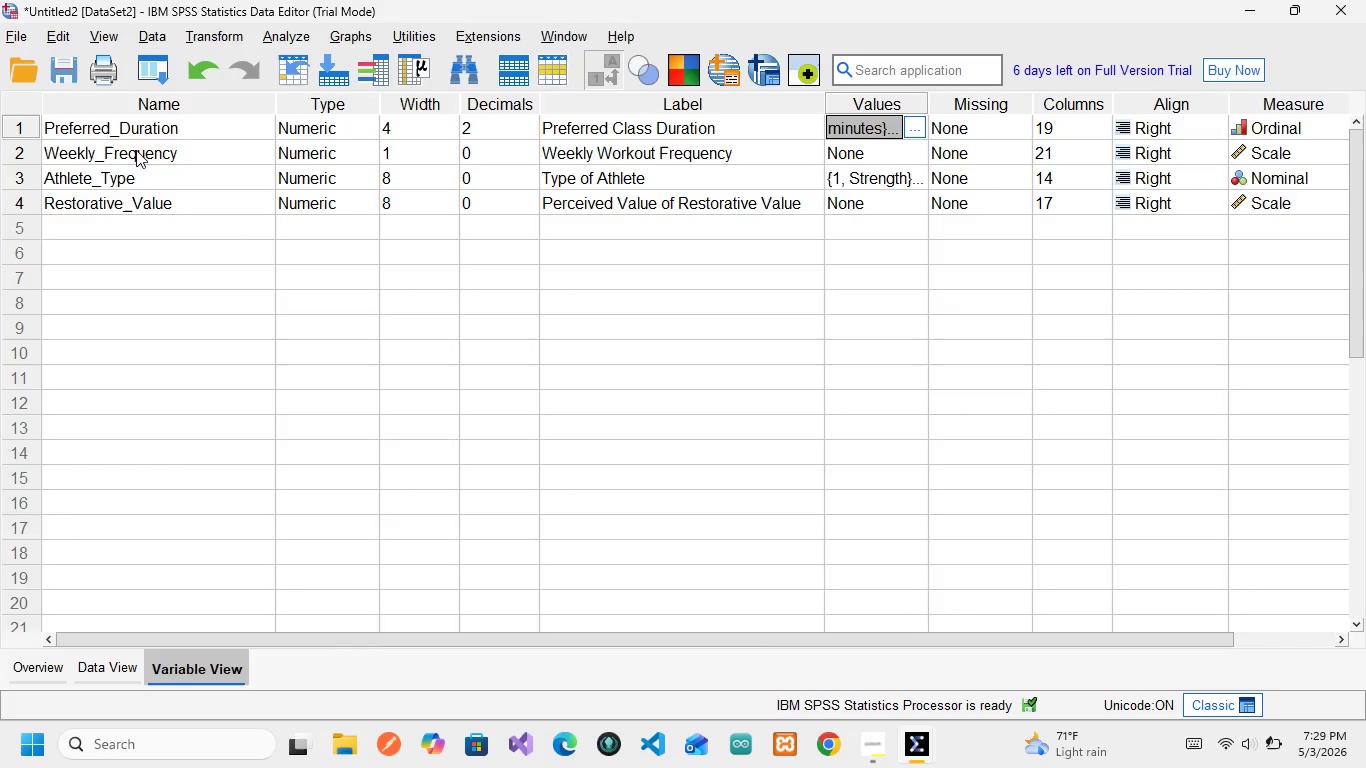 
wait(8.05)
 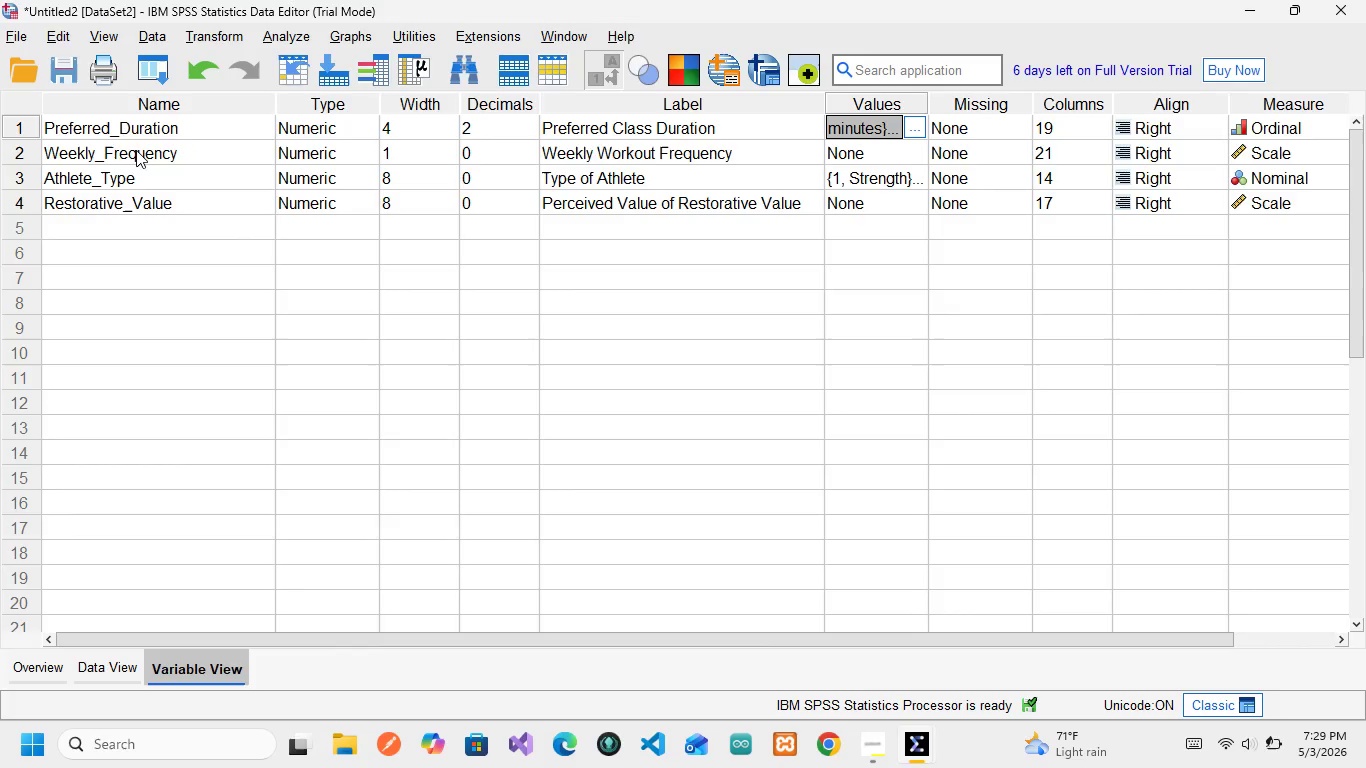 
left_click([907, 148])
 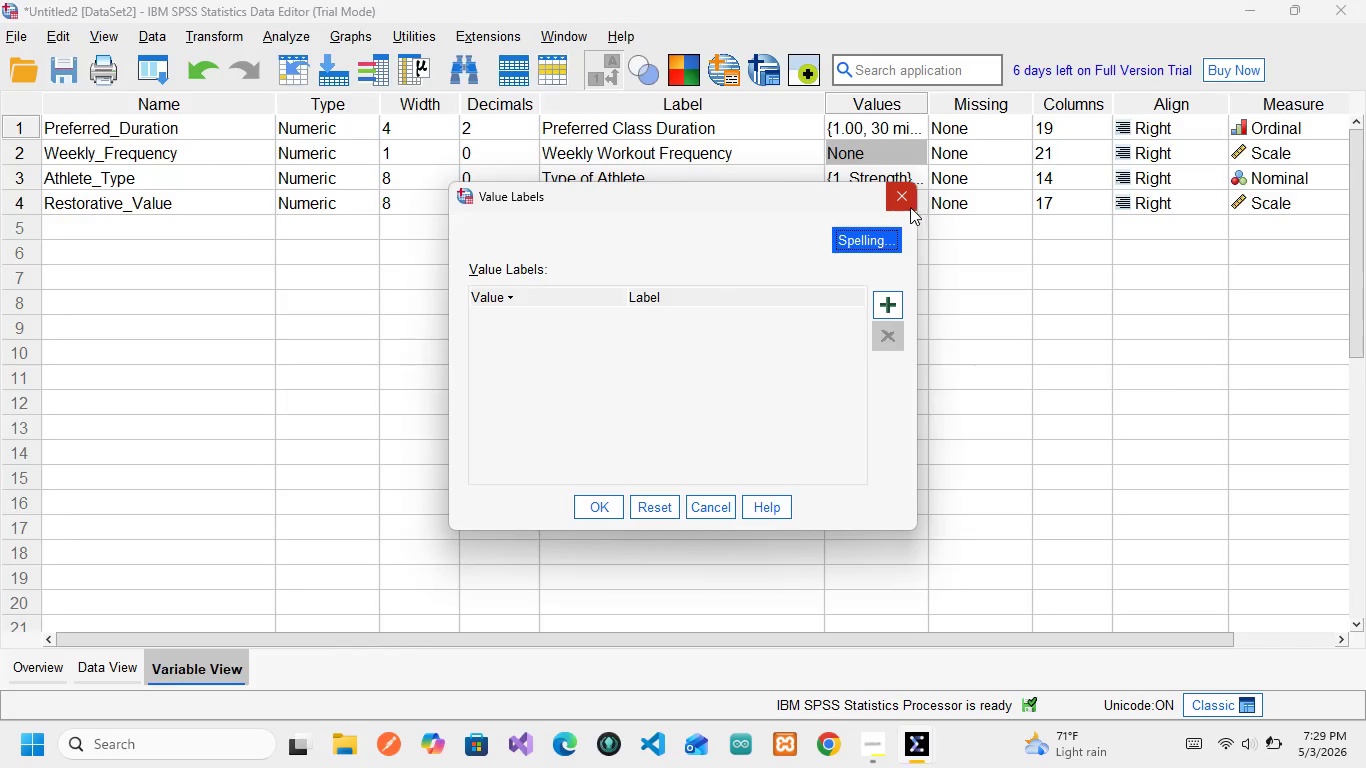 
left_click([904, 201])
 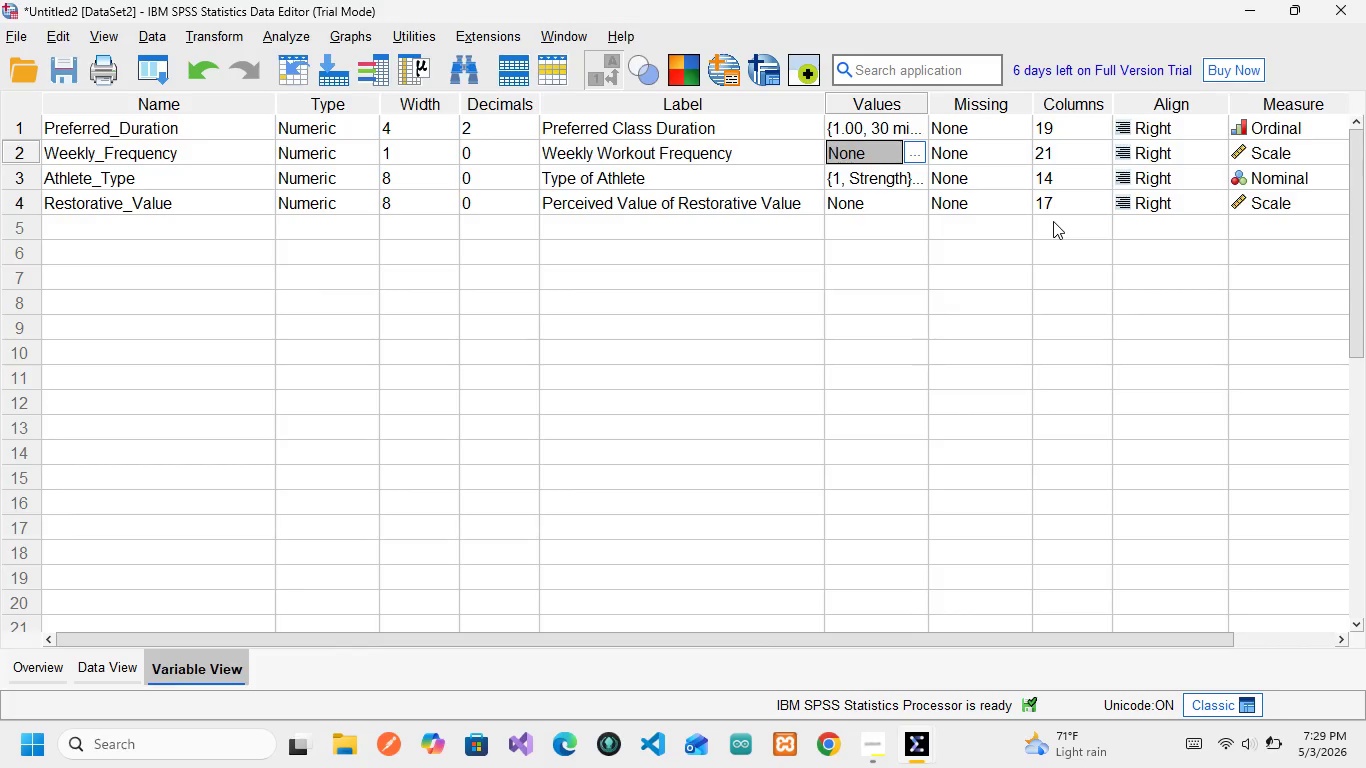 
wait(28.31)
 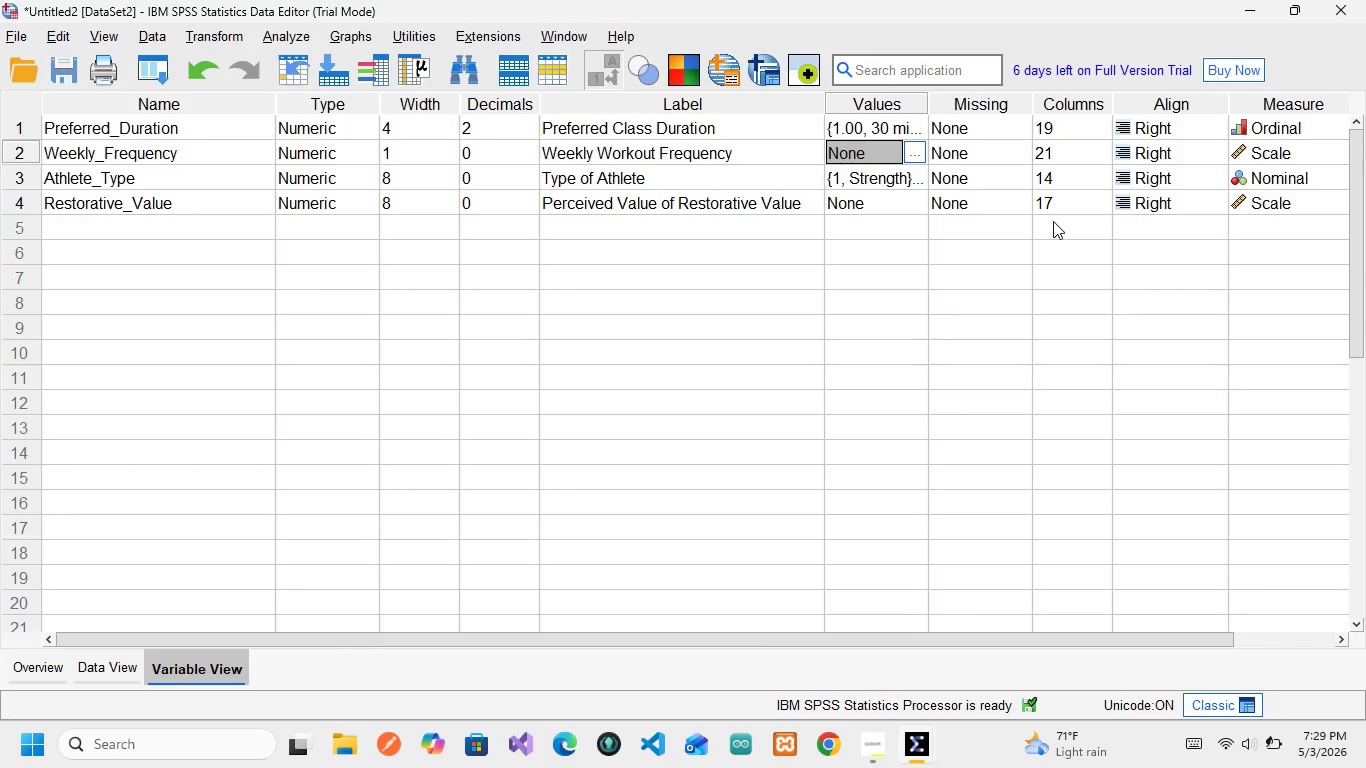 
left_click([1055, 215])
 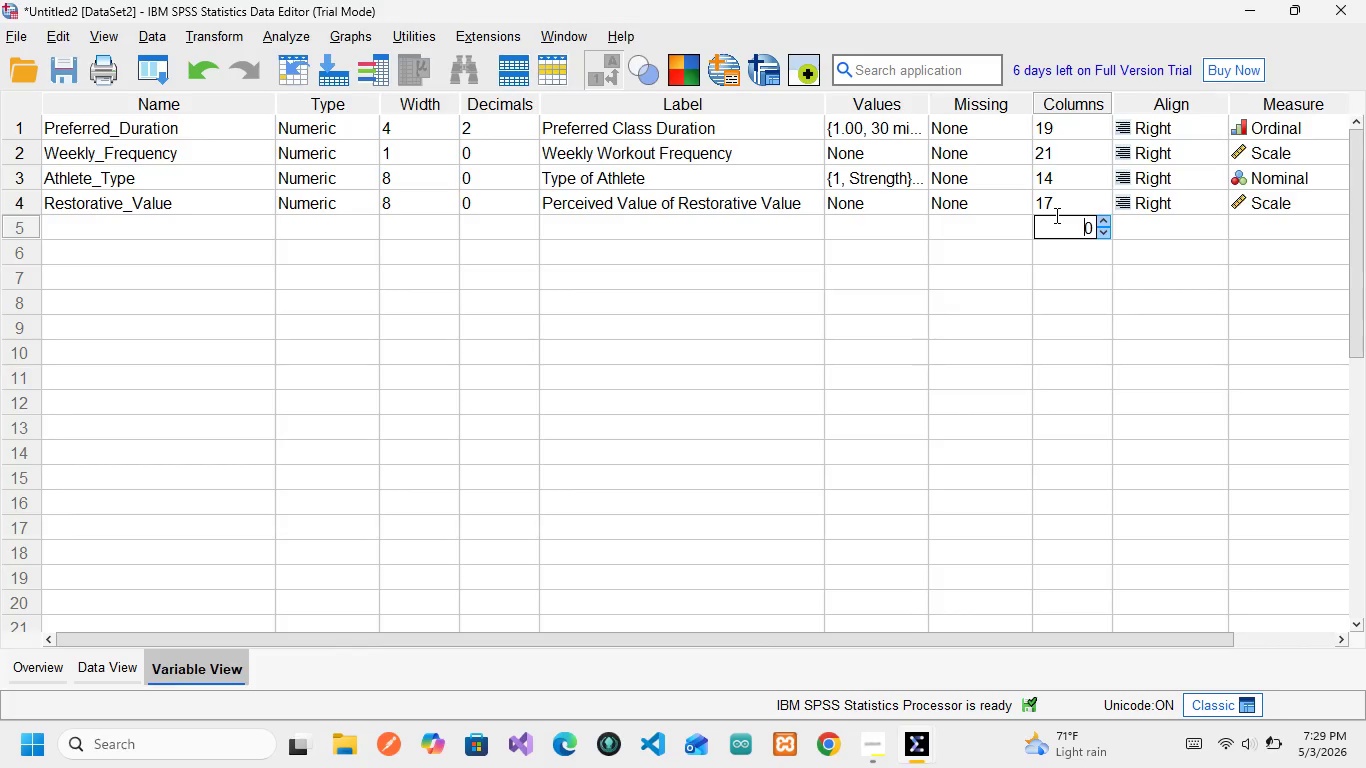 
double_click([1055, 215])
 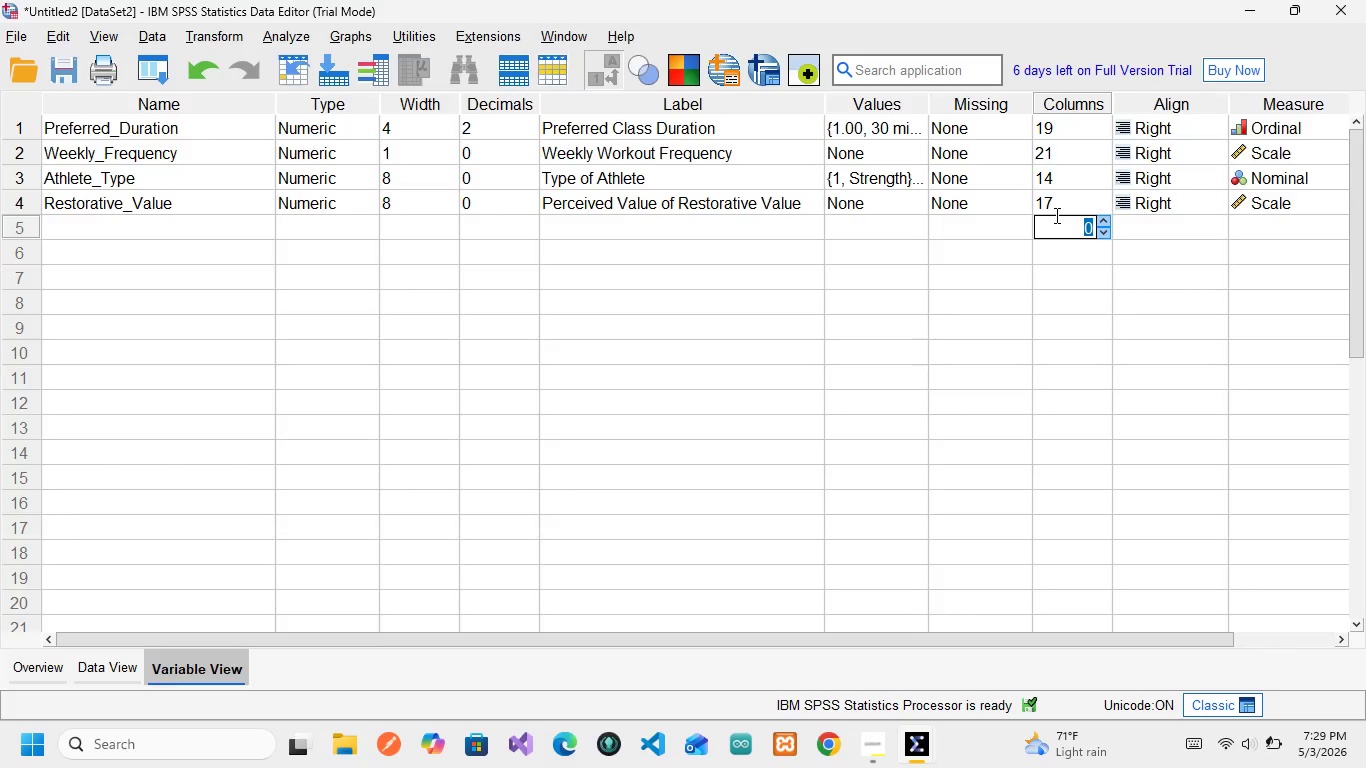 
left_click([1055, 215])
 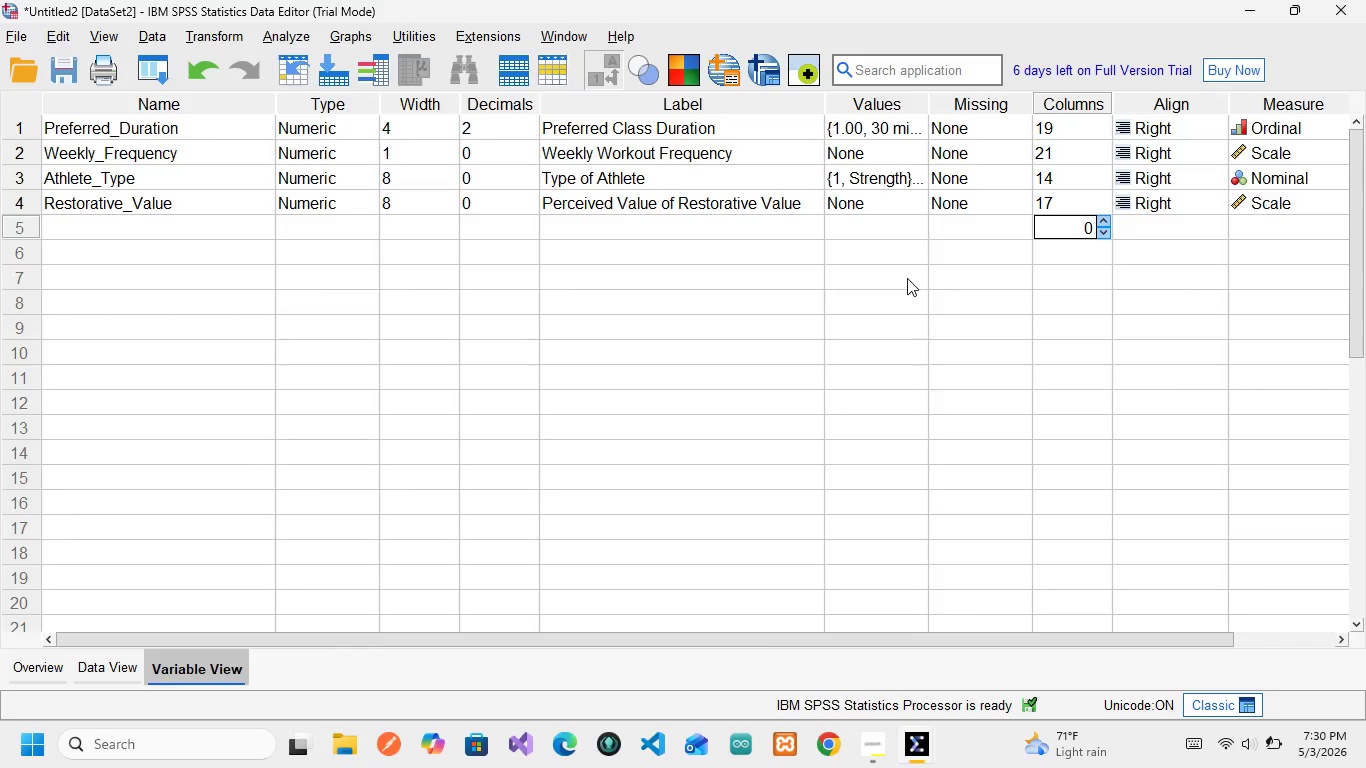 
wait(19.83)
 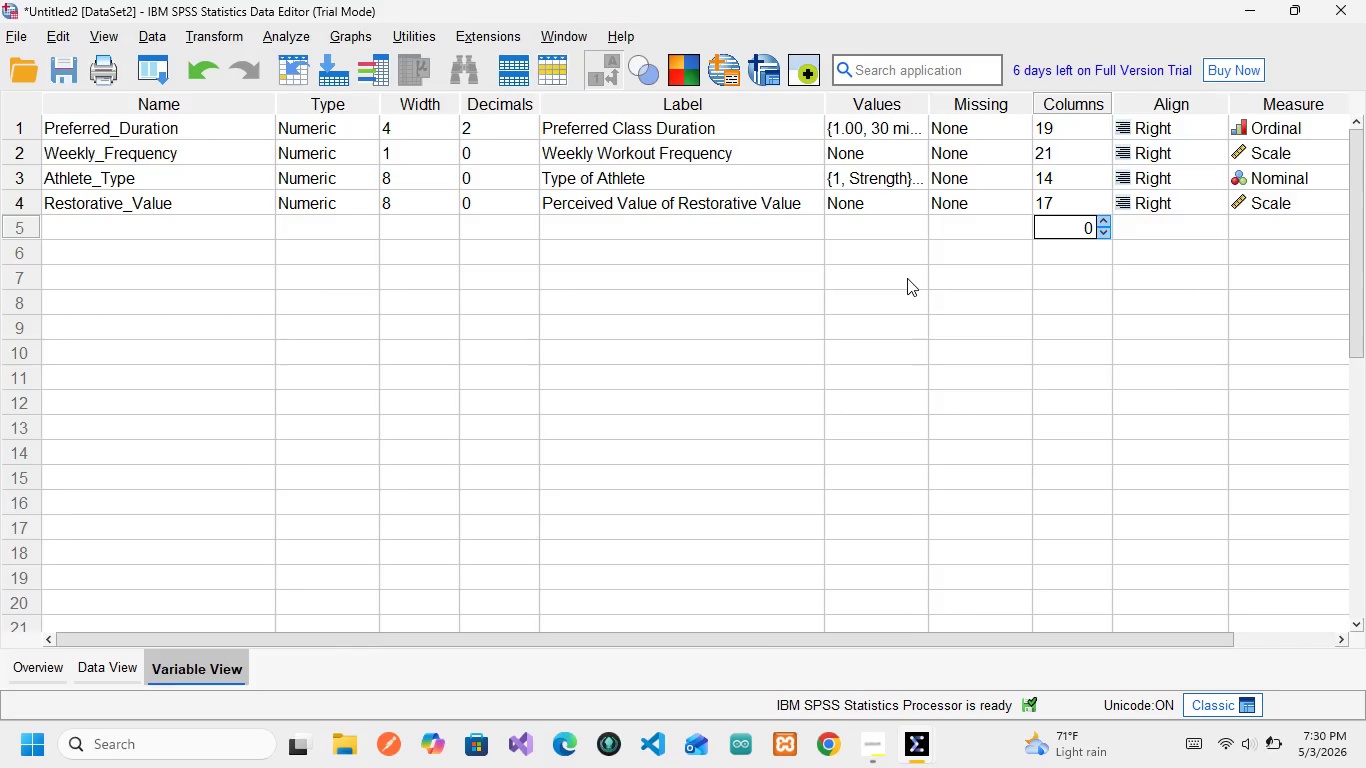 
left_click([127, 194])
 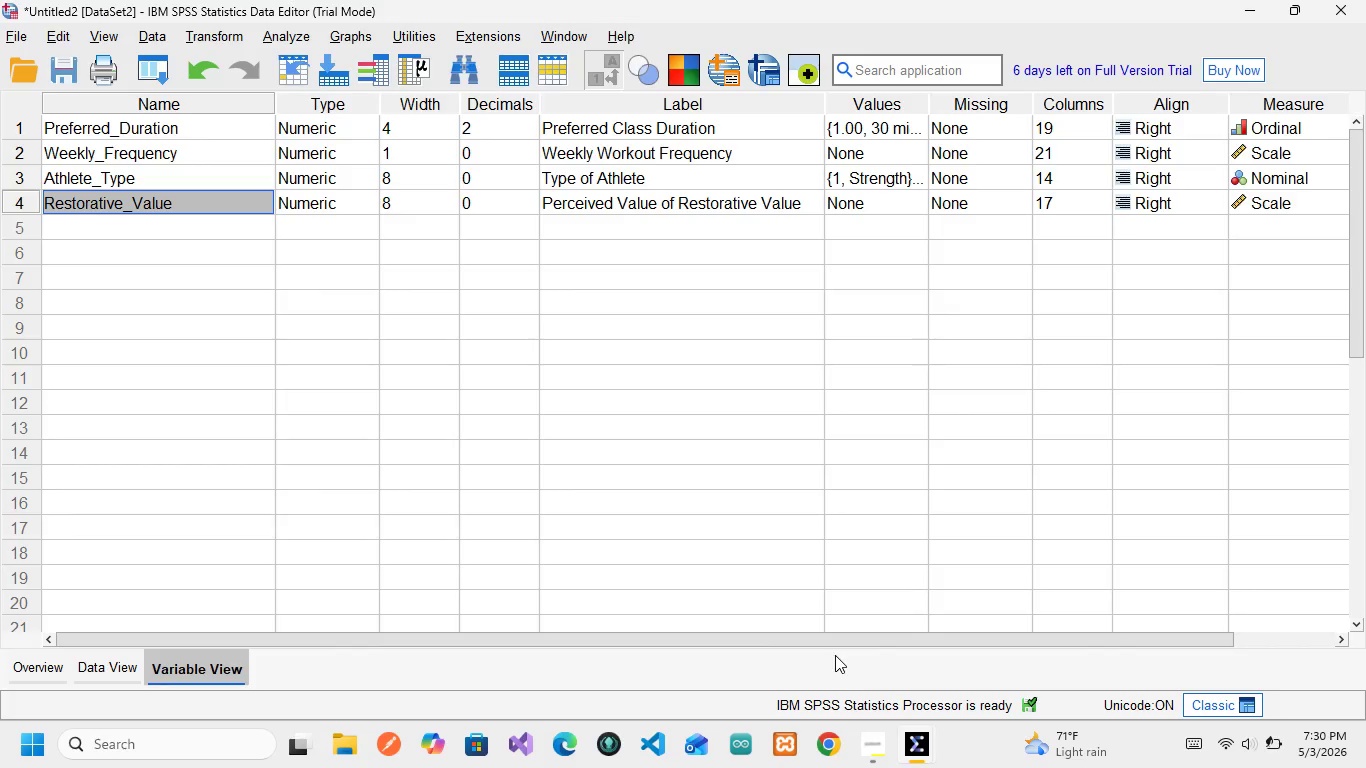 
left_click([869, 751])